 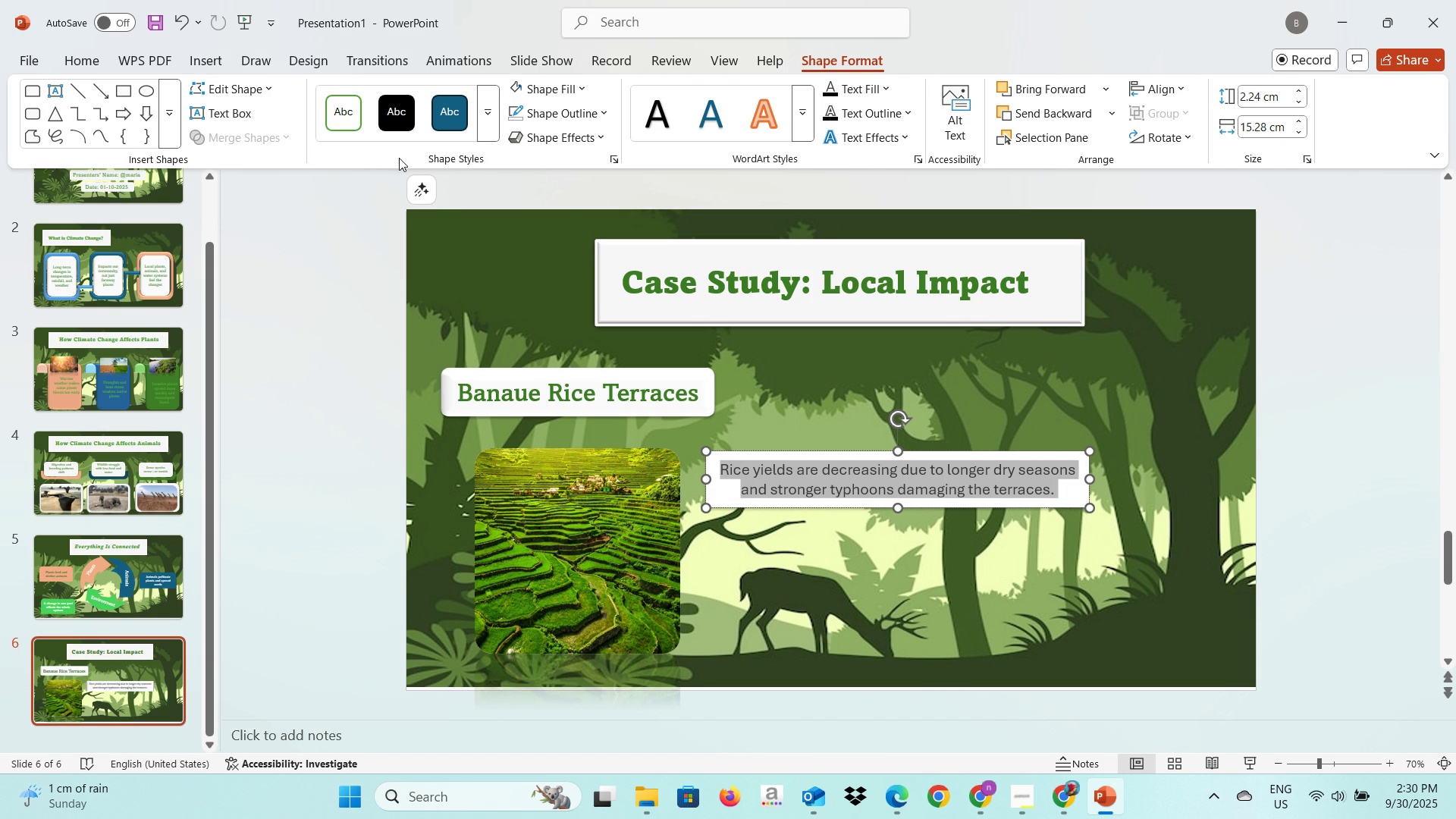 
left_click([77, 57])
 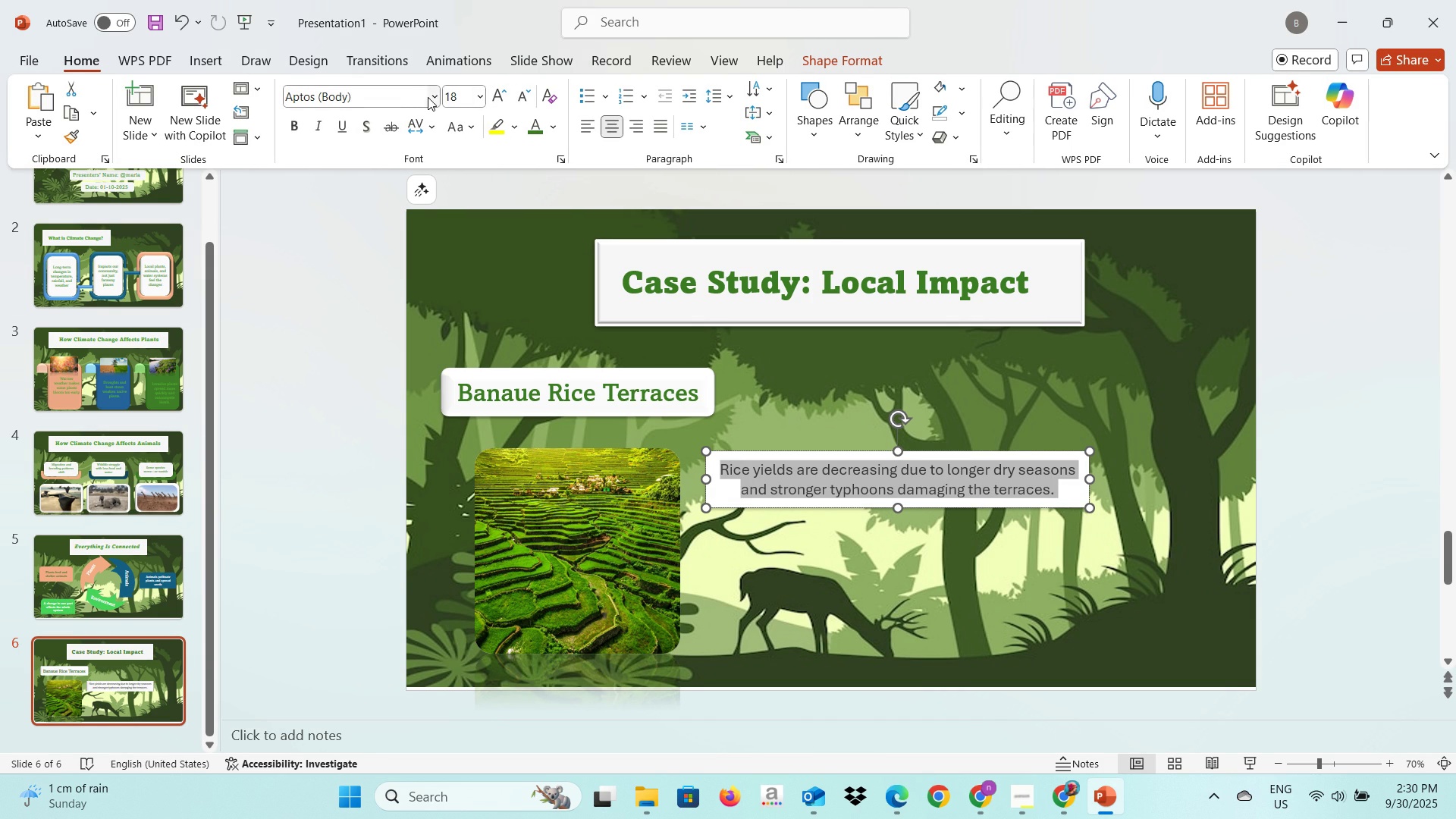 
left_click([432, 96])
 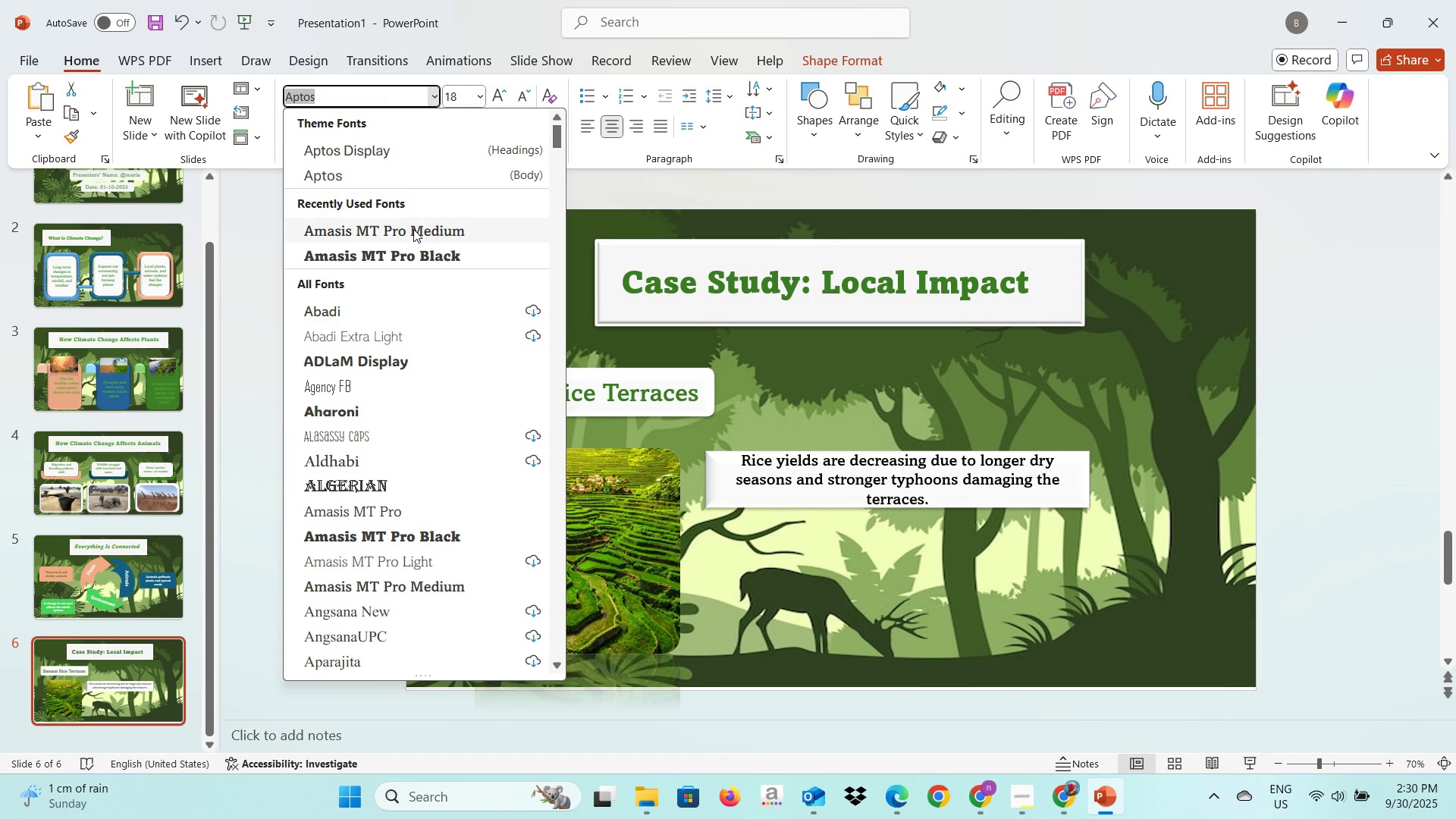 
left_click([413, 230])
 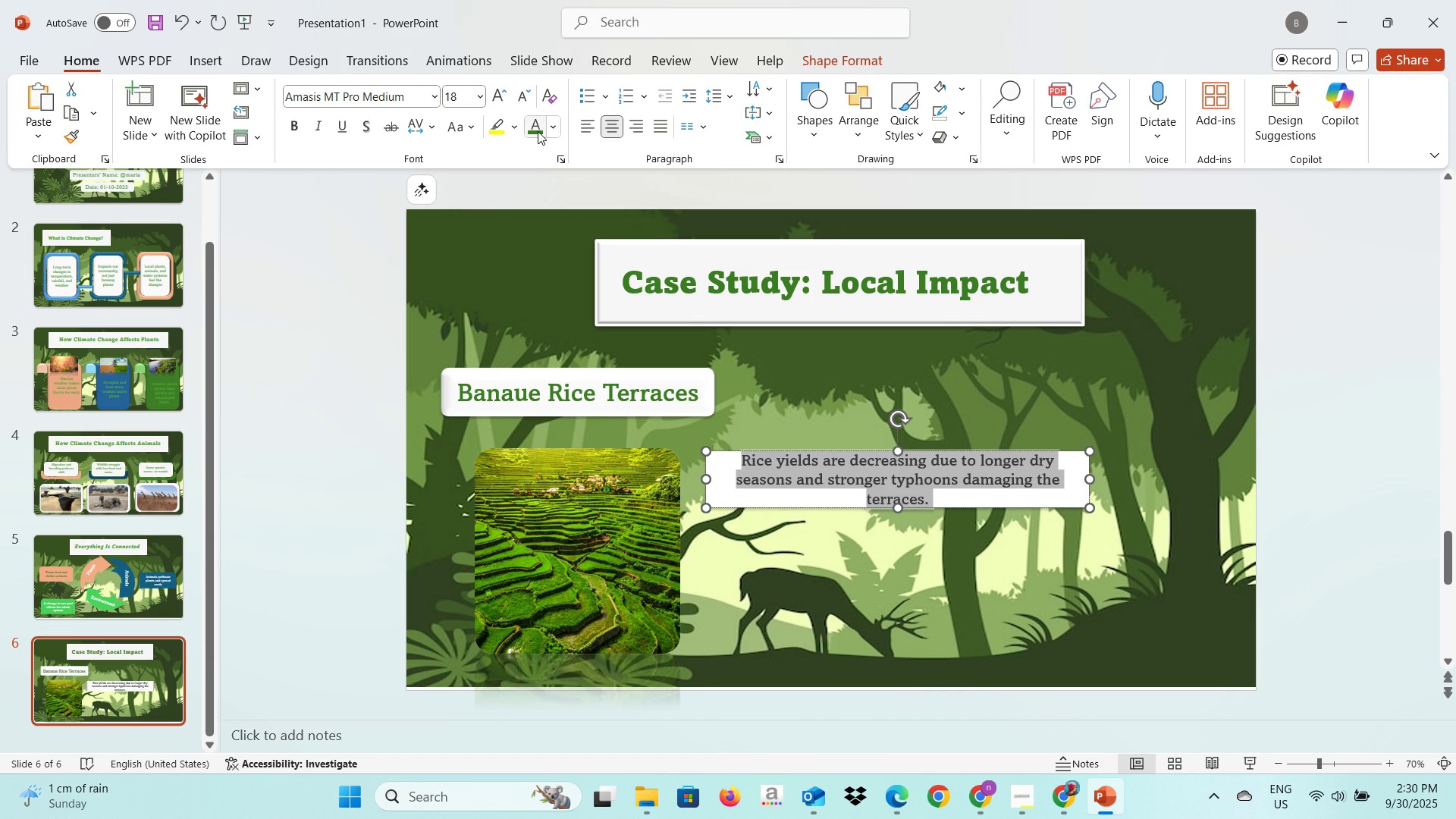 
left_click([538, 131])
 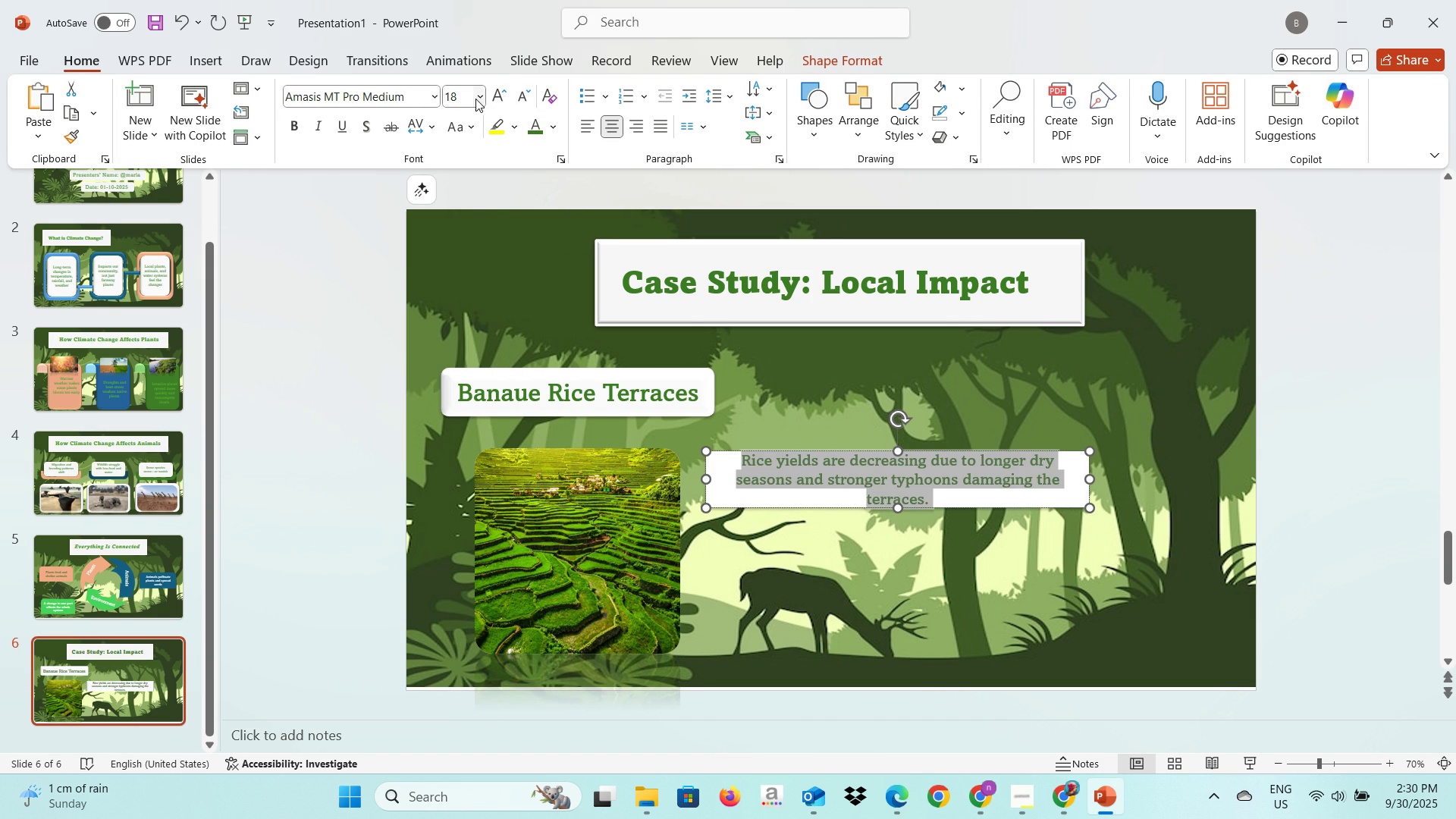 
left_click([478, 99])
 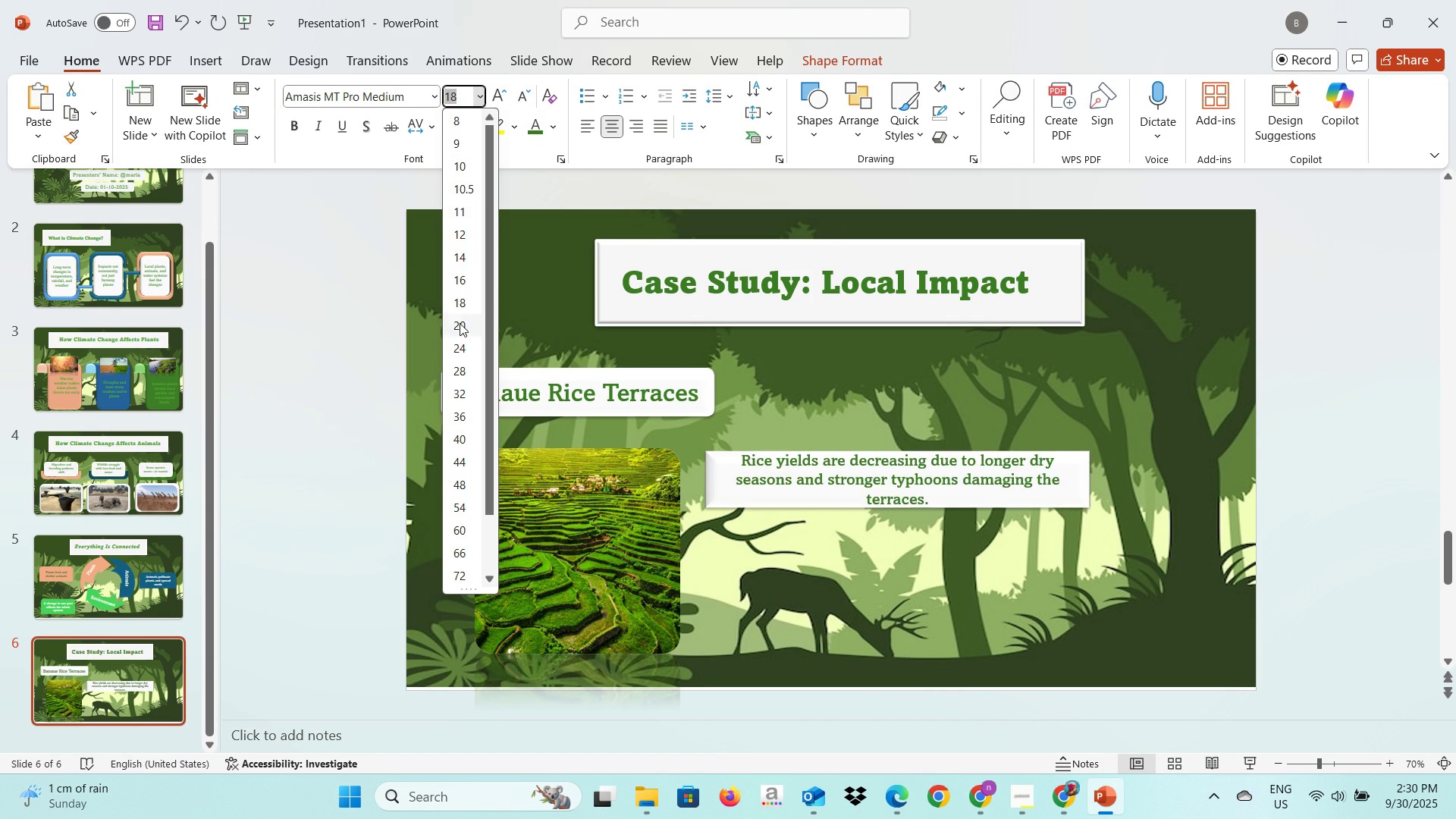 
left_click([460, 323])